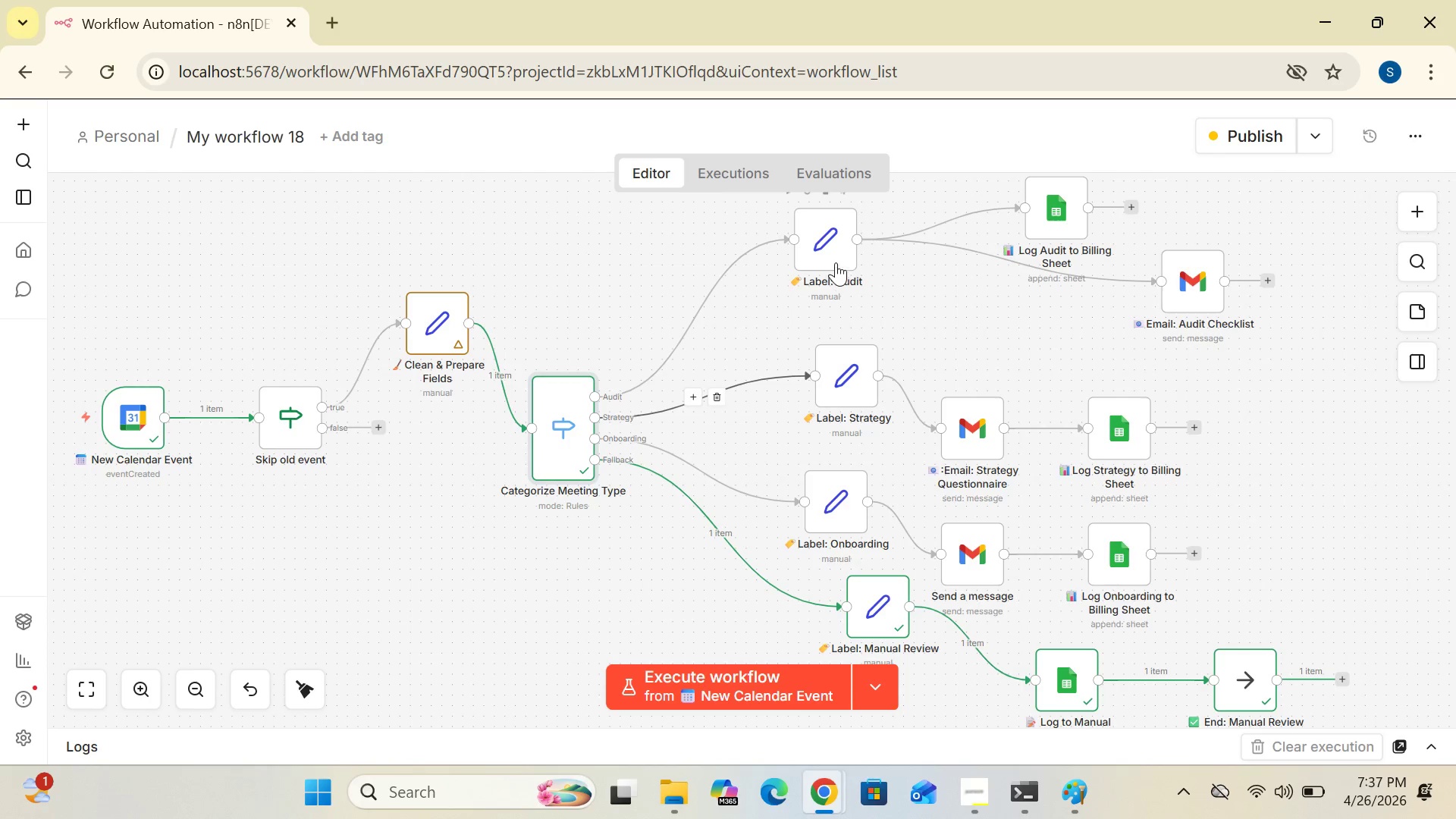 
left_click_drag(start_coordinate=[833, 262], to_coordinate=[791, 302])
 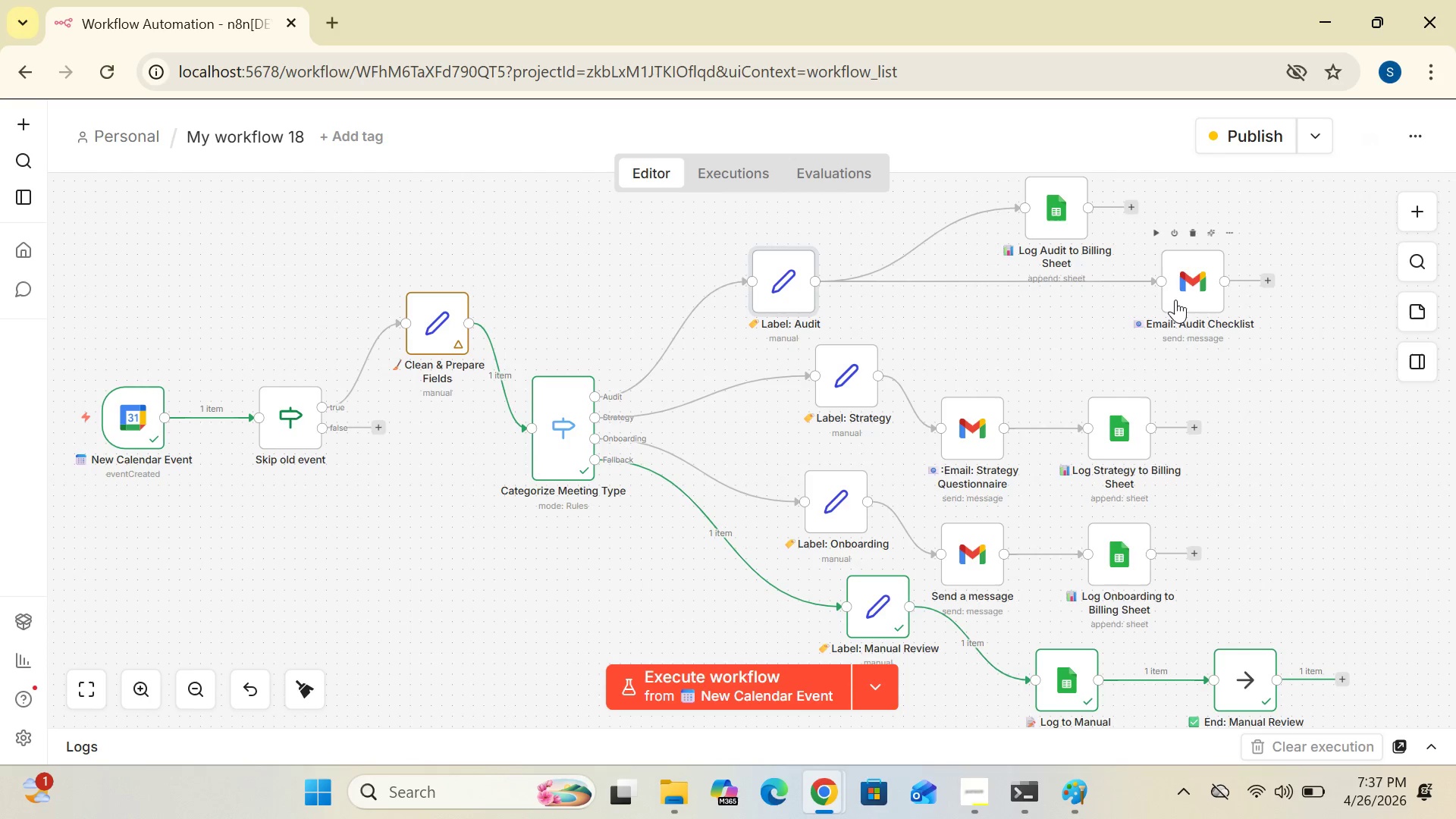 
left_click_drag(start_coordinate=[1175, 300], to_coordinate=[1184, 357])
 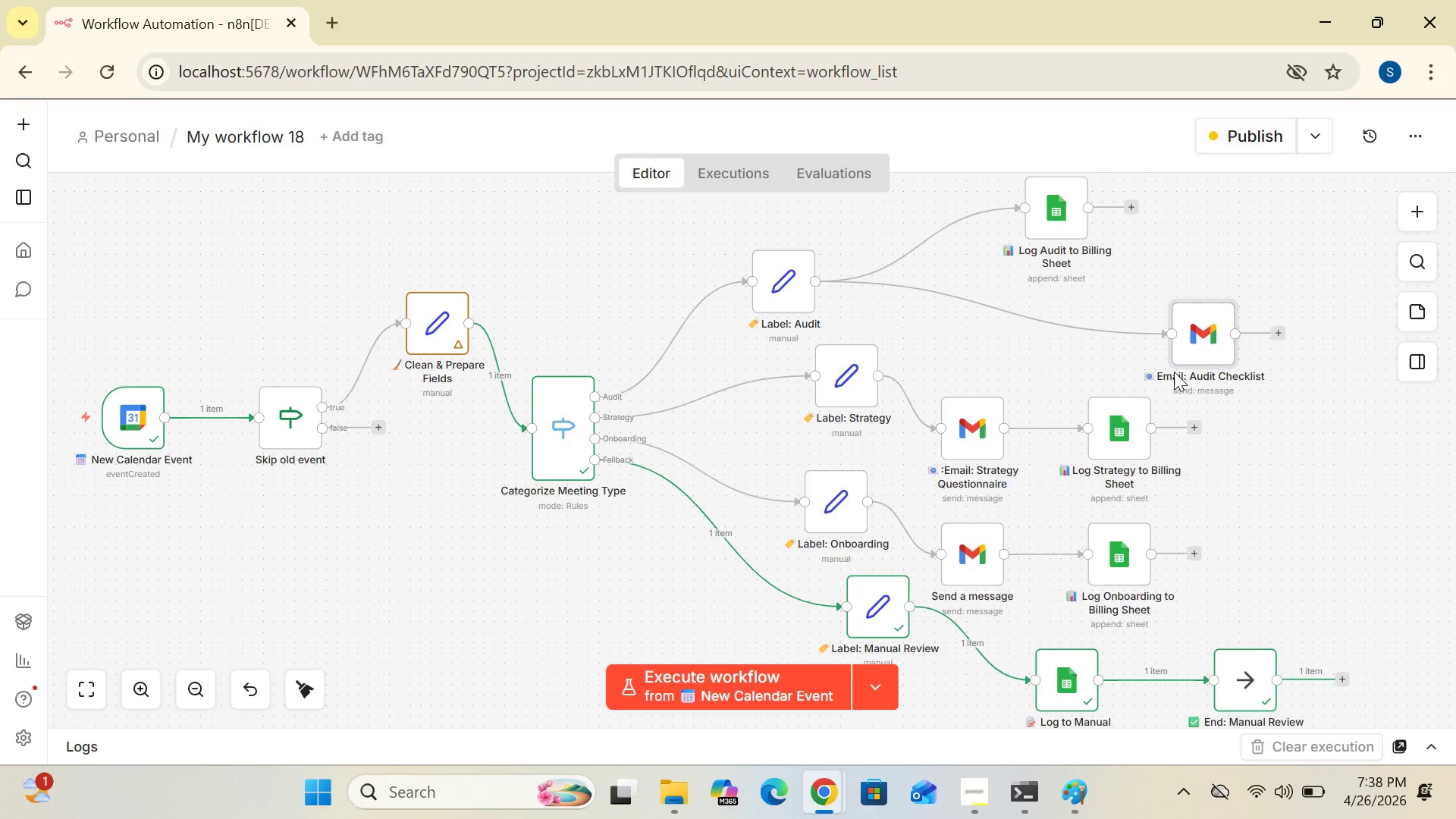 
wait(51.83)
 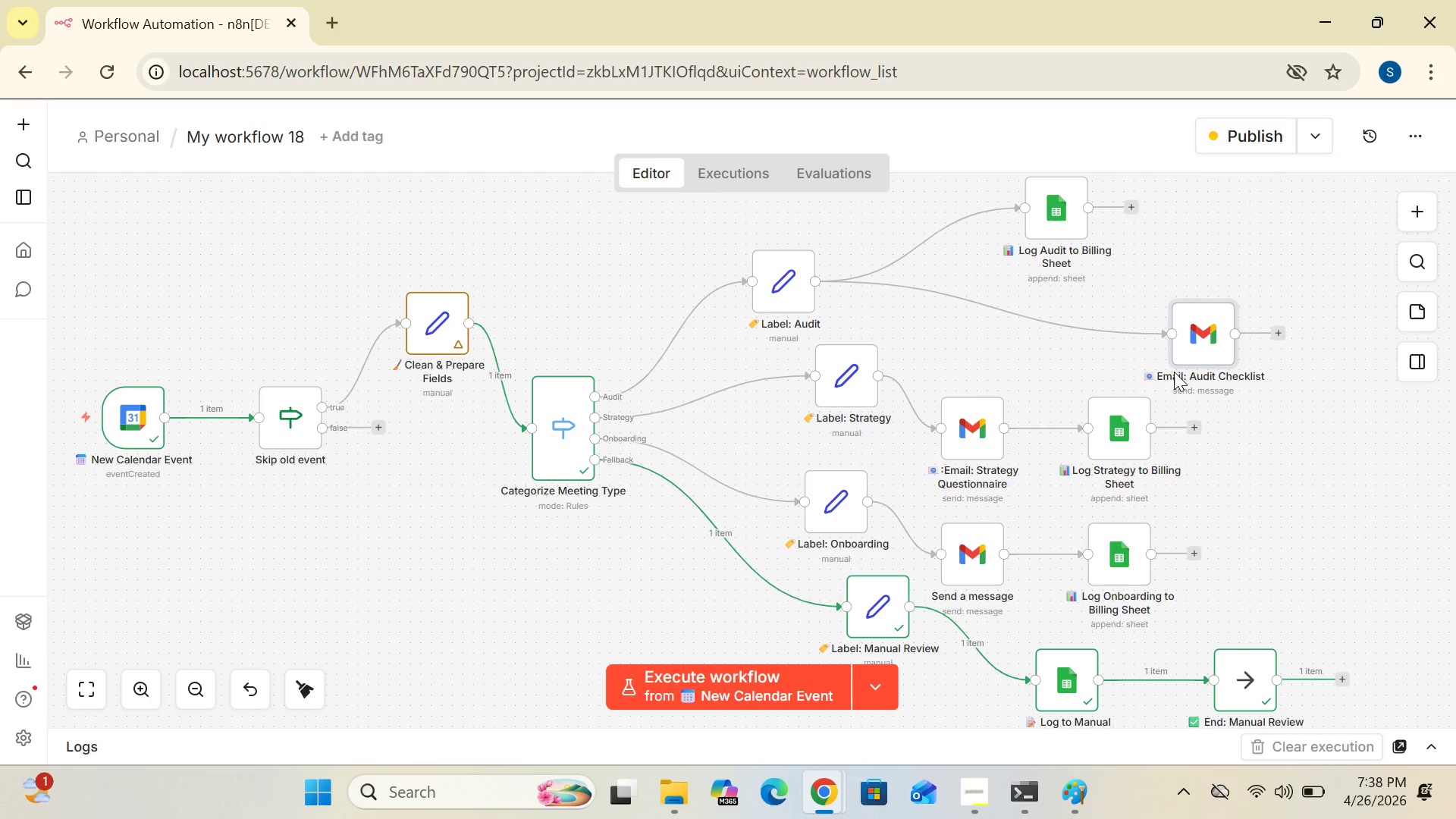 
mouse_move([1102, 350])
 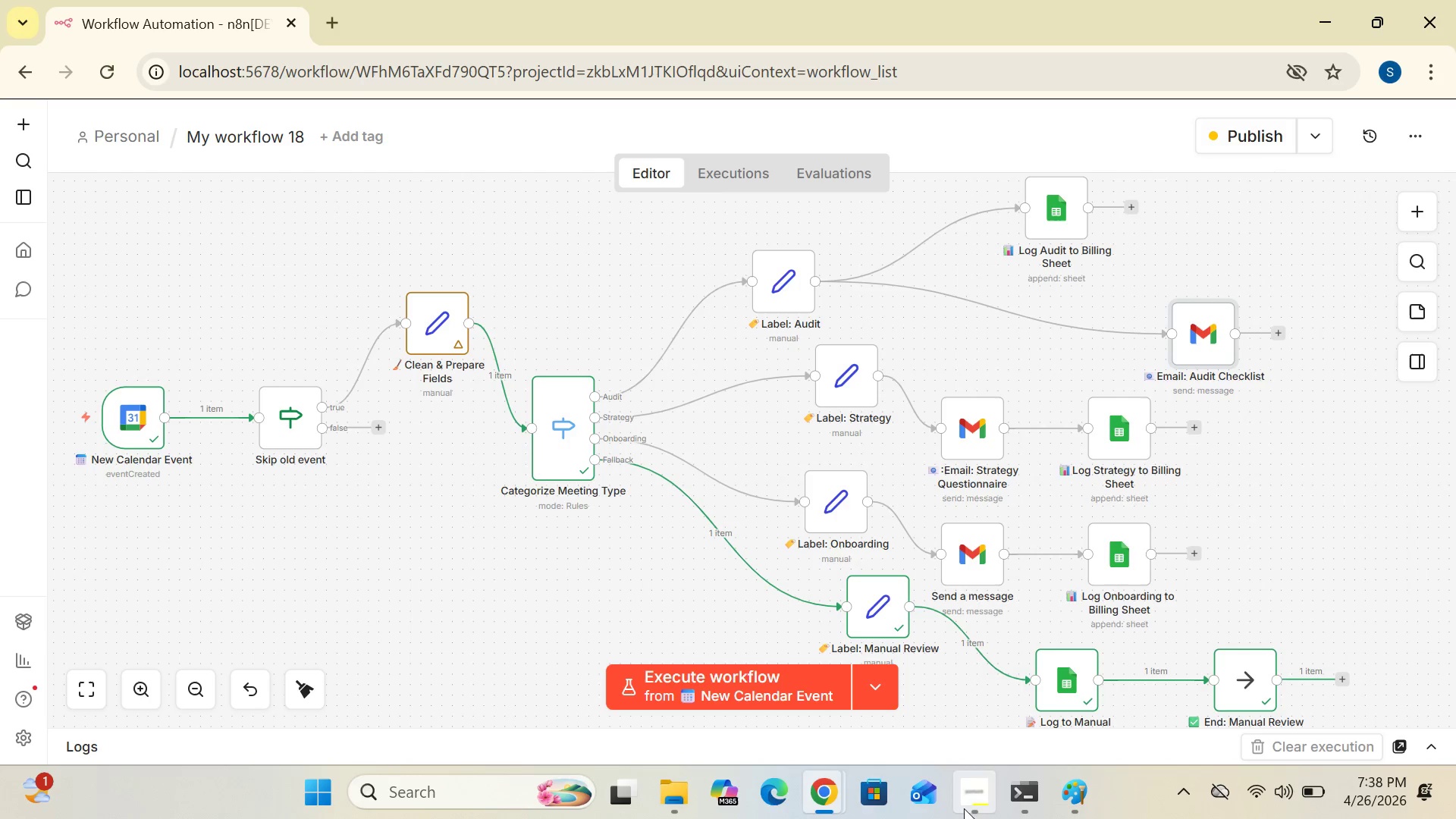 
left_click([826, 797])
 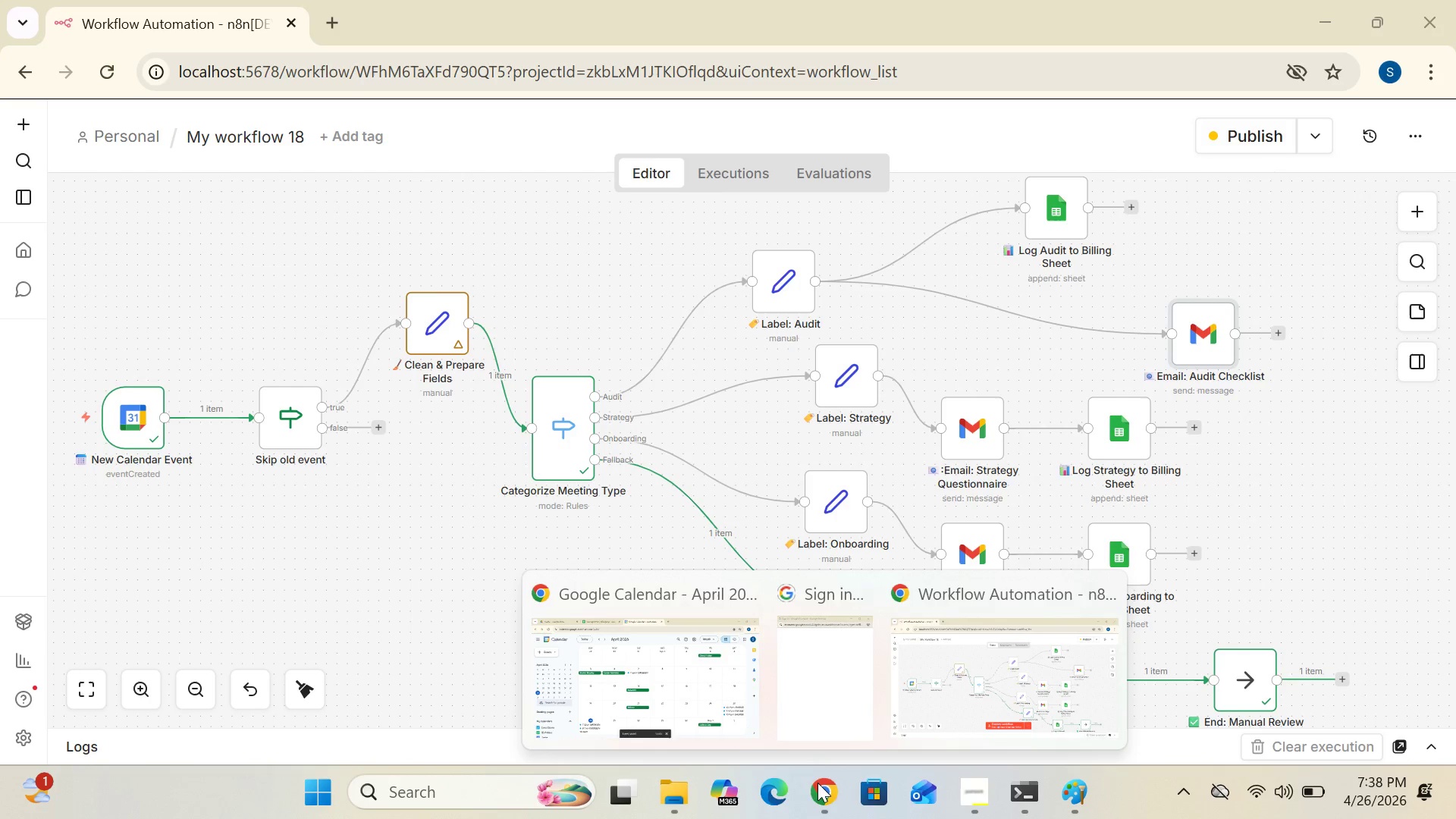 
left_click([717, 706])
 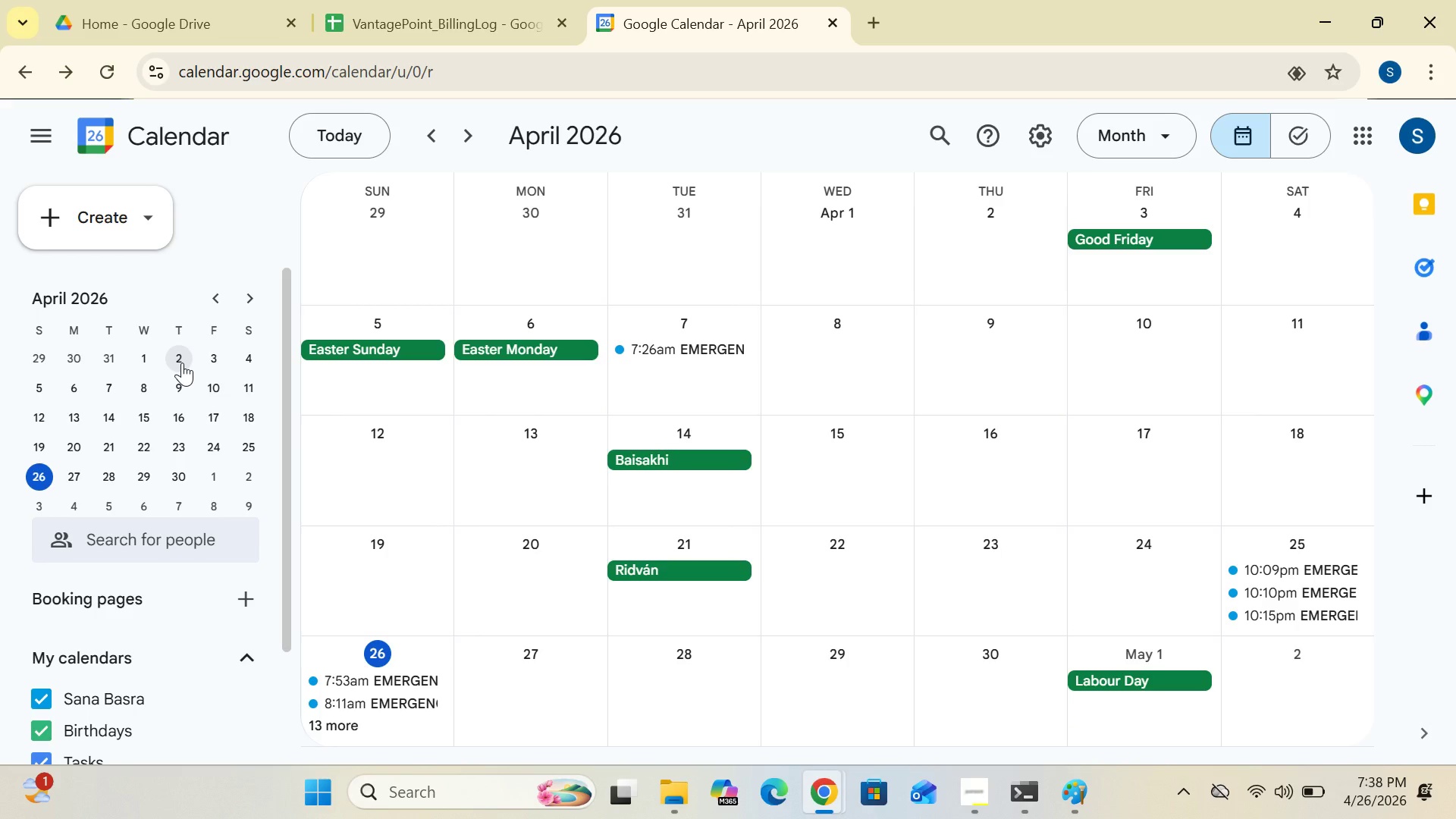 
wait(6.41)
 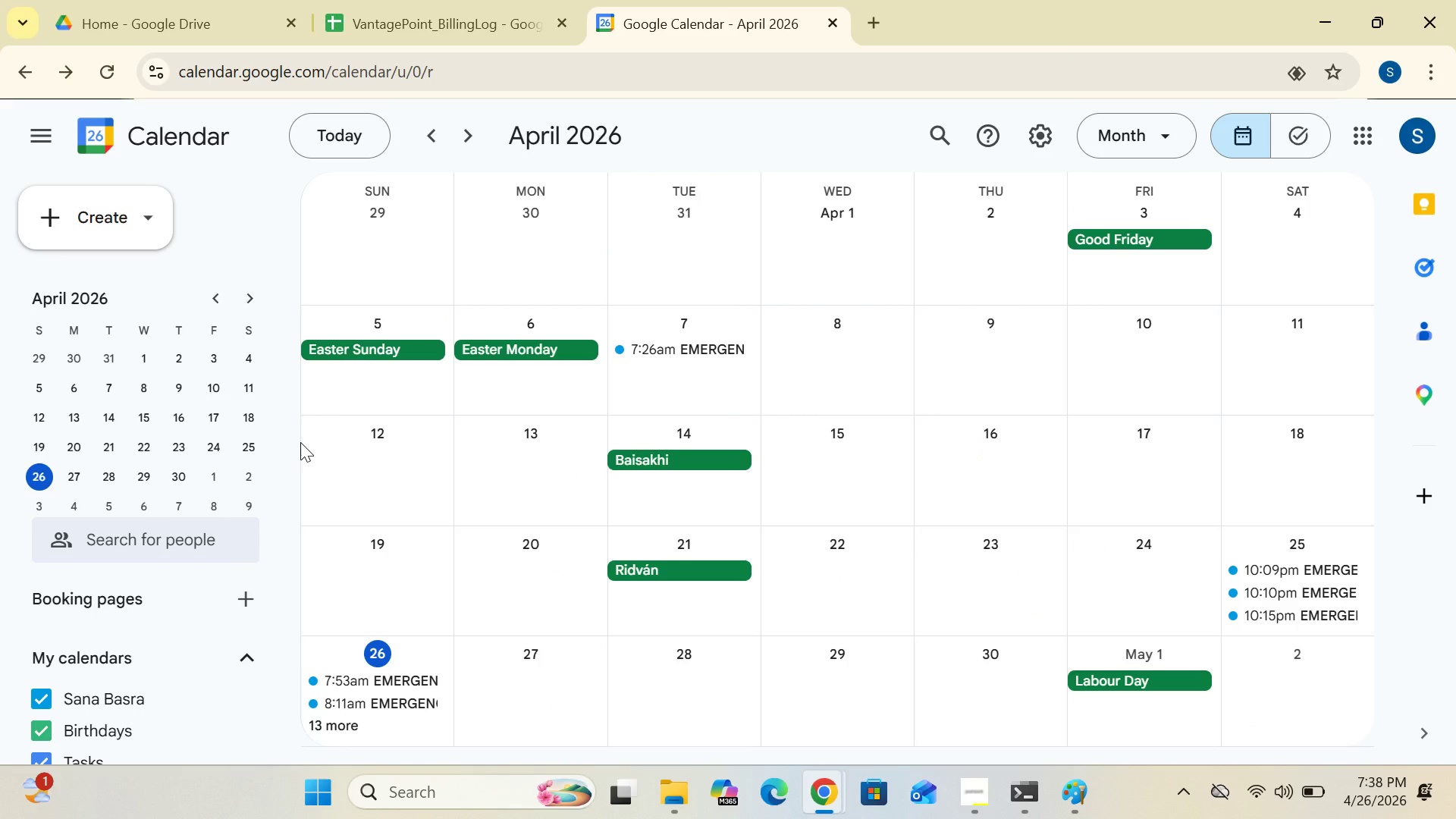 
left_click([114, 223])
 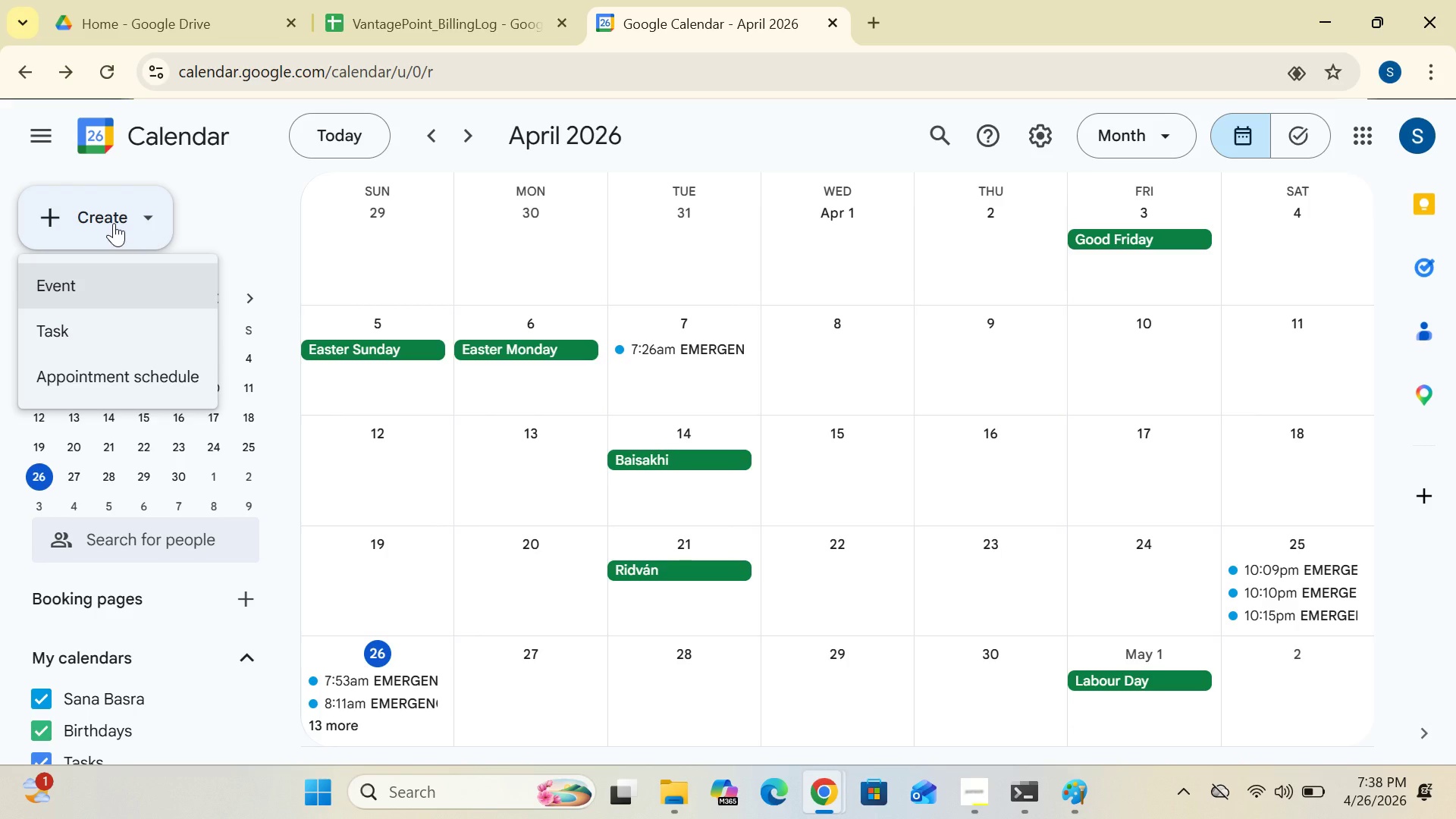 
wait(5.7)
 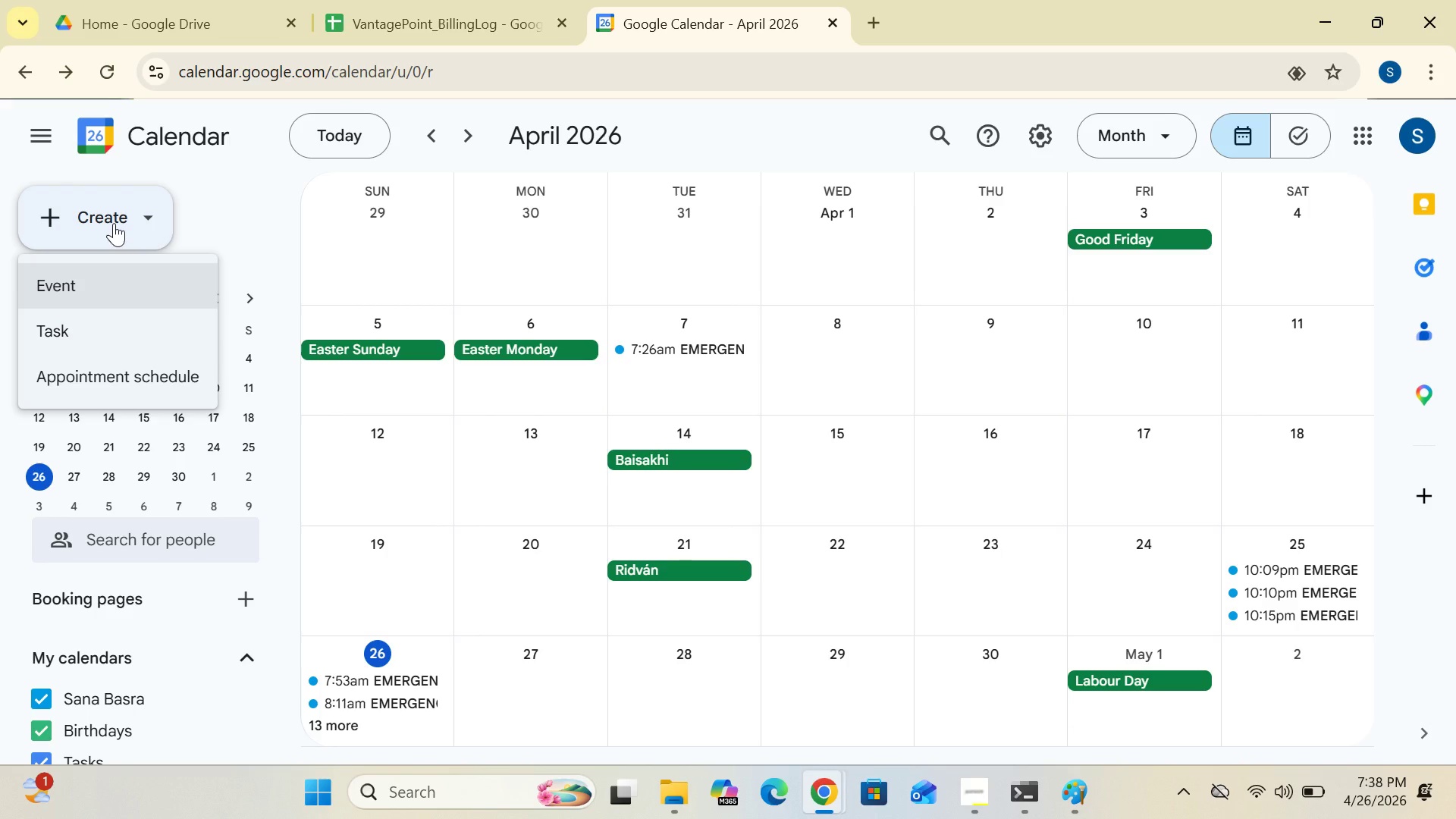 
left_click([90, 278])
 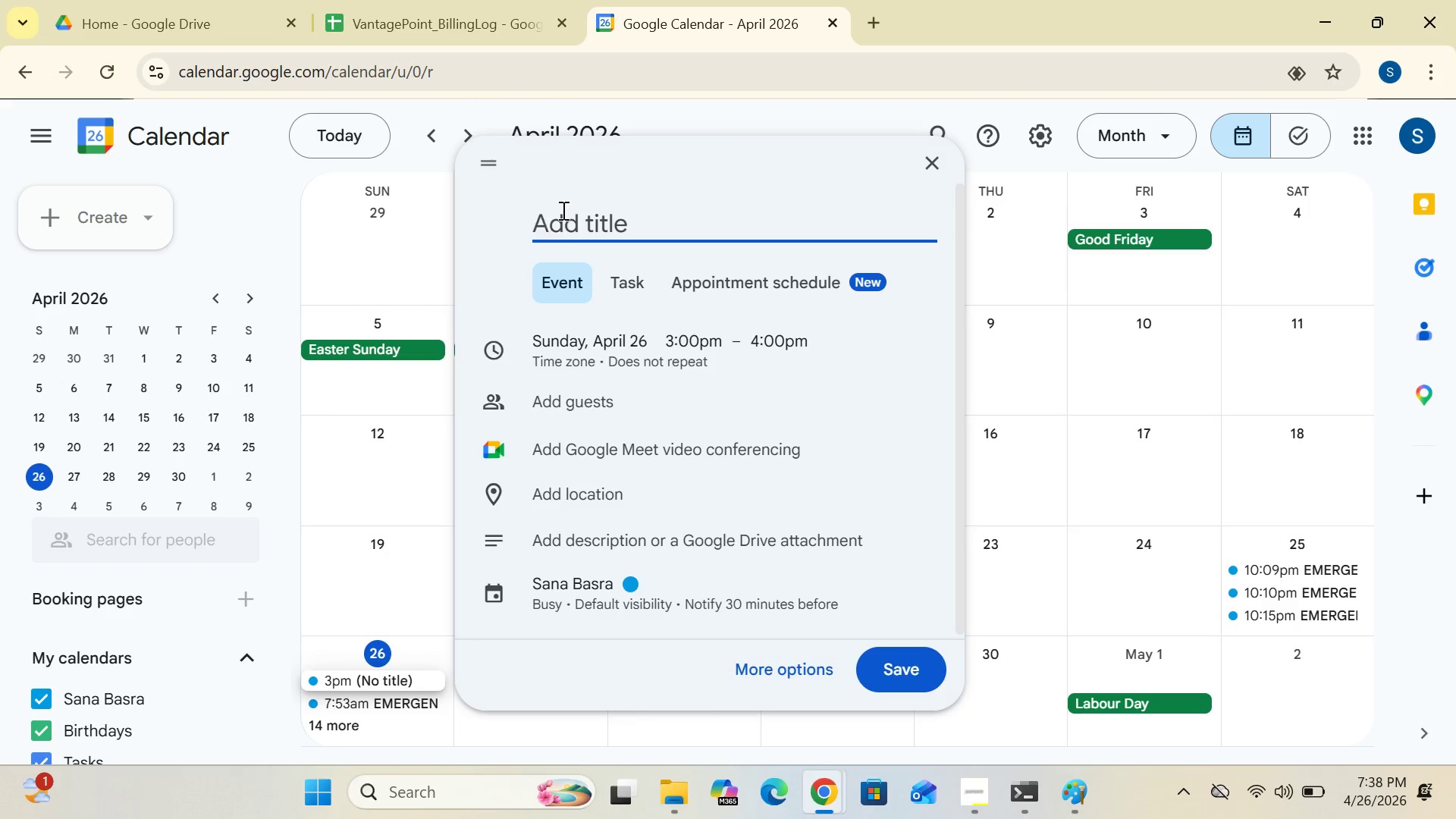 
left_click([576, 206])
 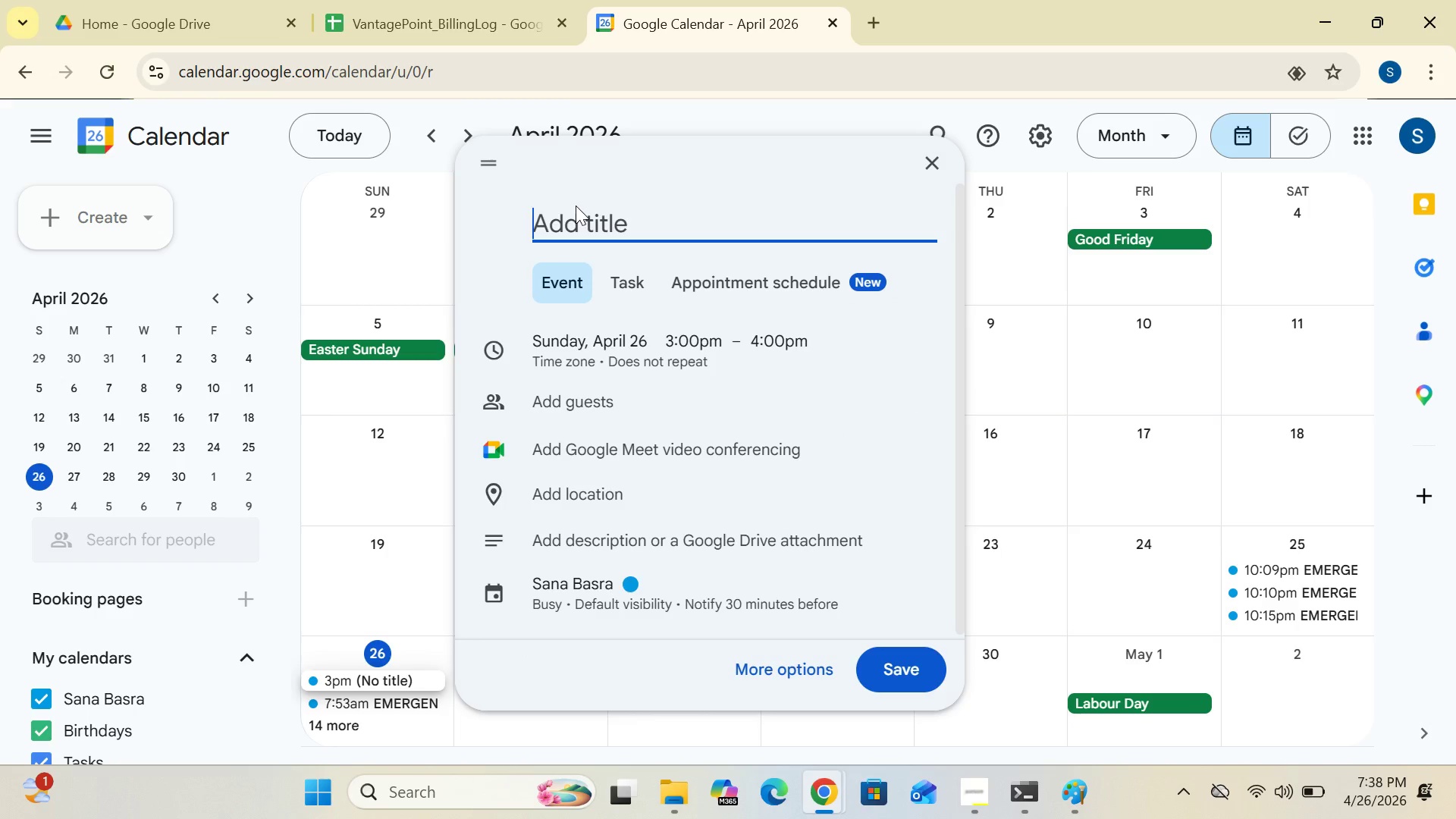 
type(Audit Test 5)
 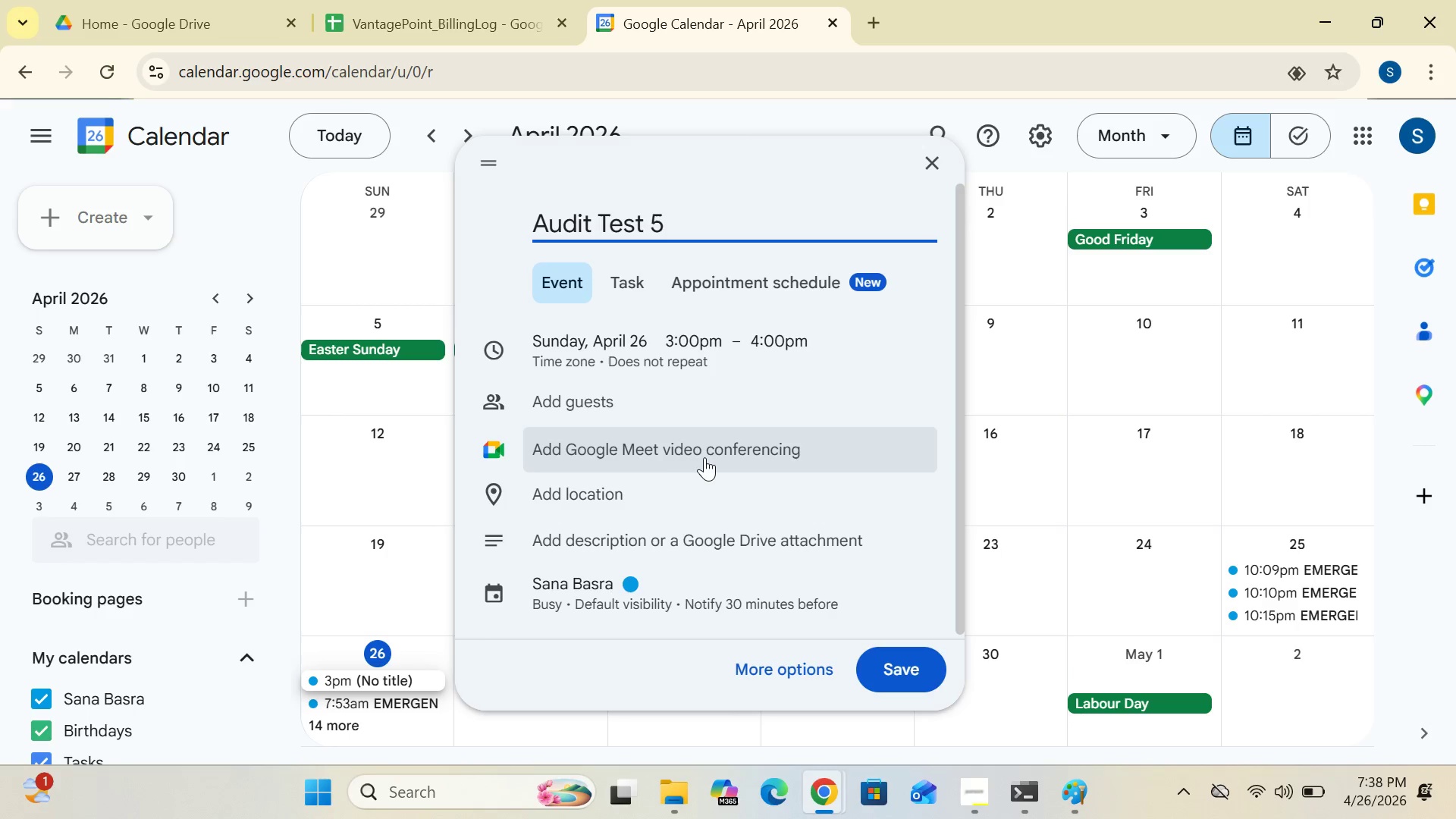 
left_click([632, 397])
 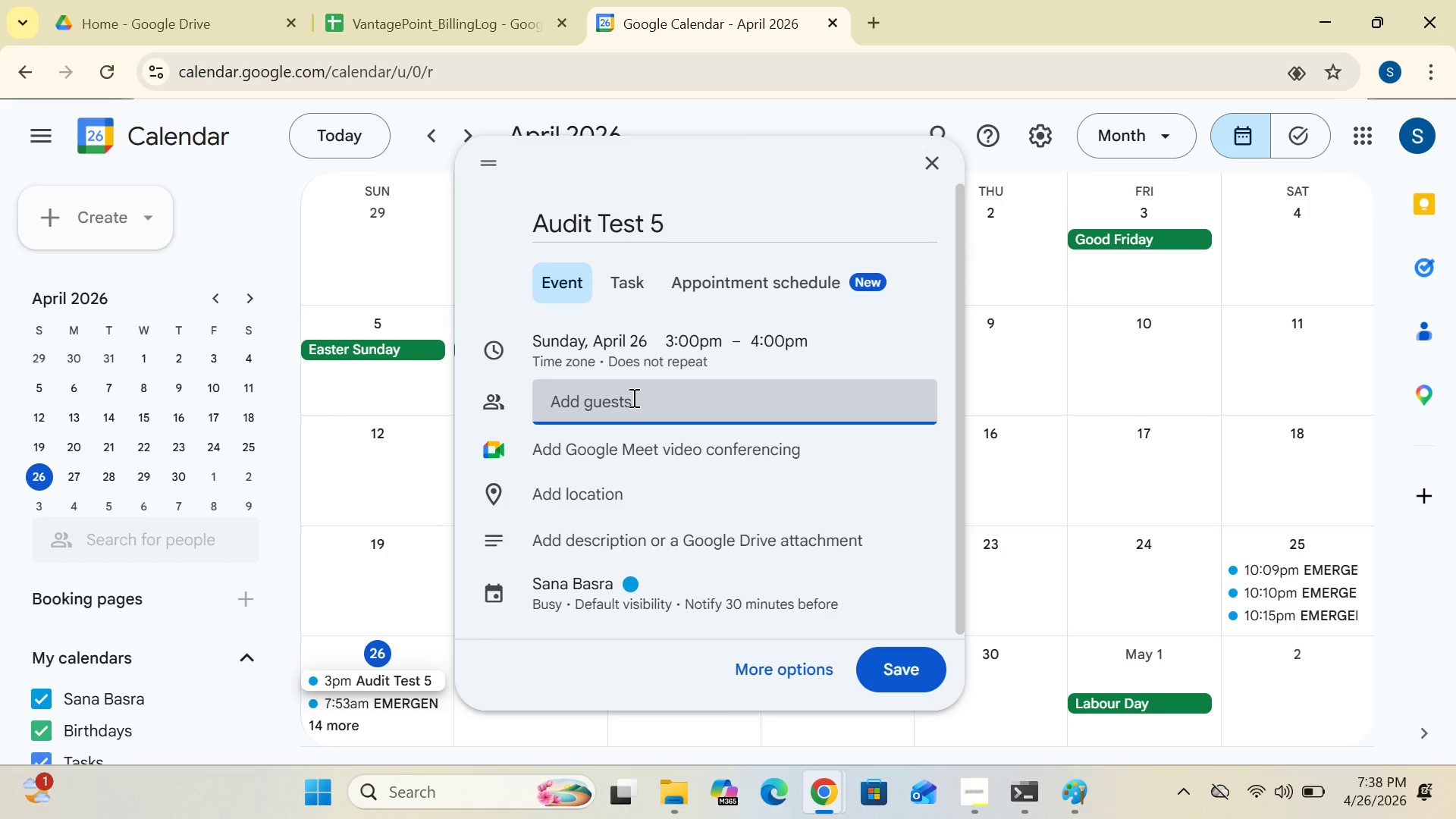 
type(sa)
 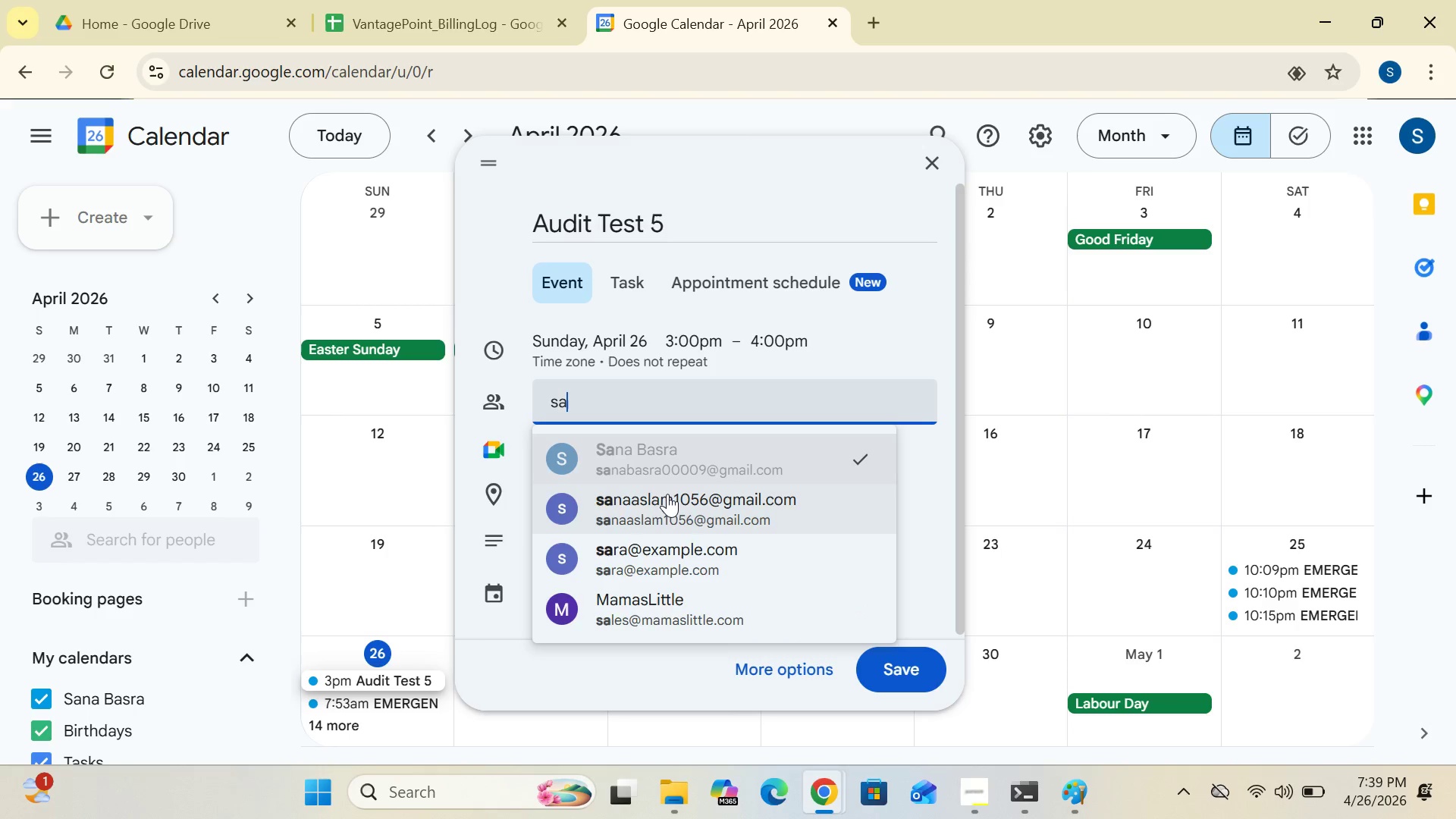 
left_click([667, 503])
 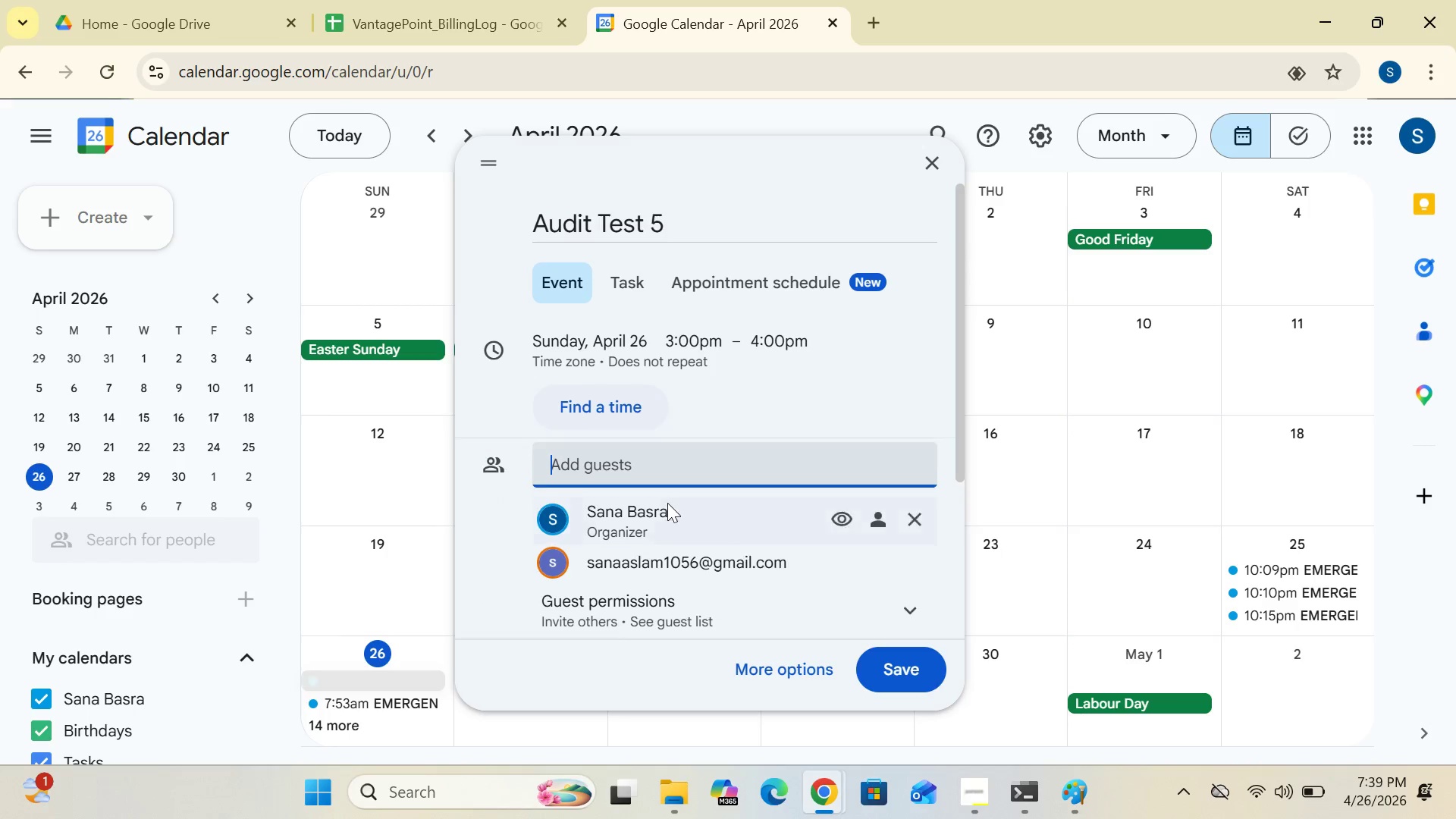 
mouse_move([884, 644])
 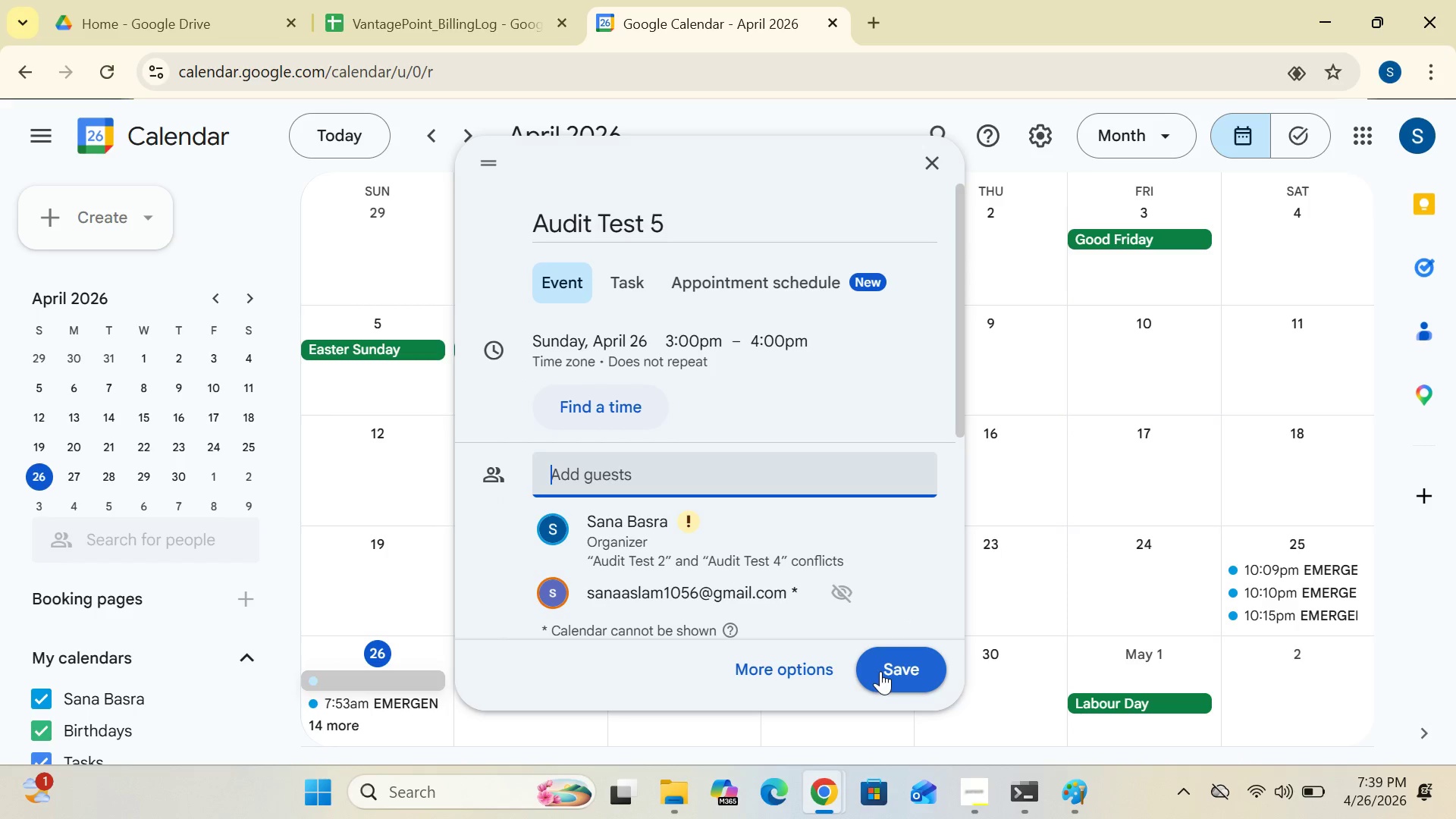 
left_click([880, 671])
 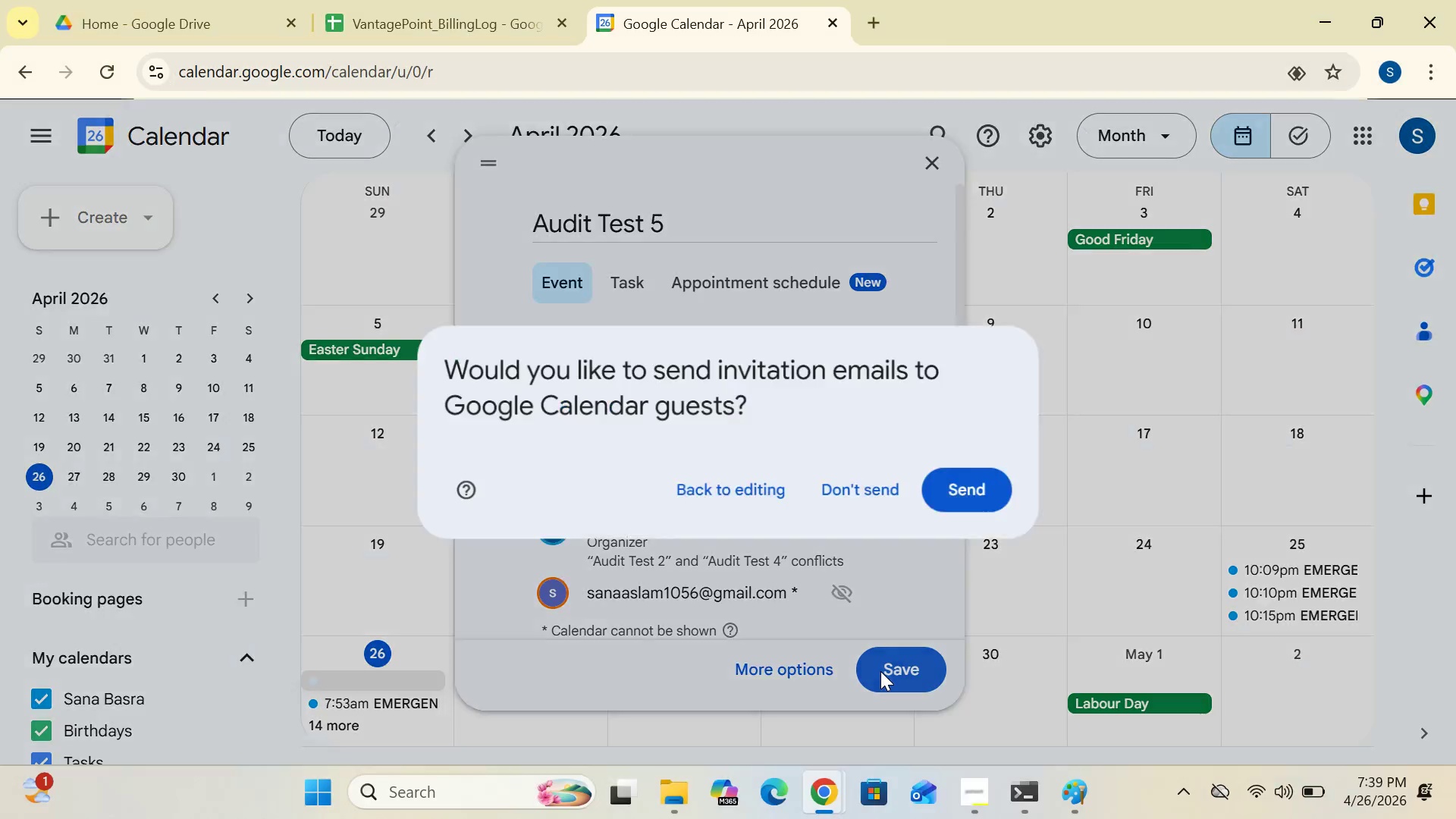 
mouse_move([970, 494])
 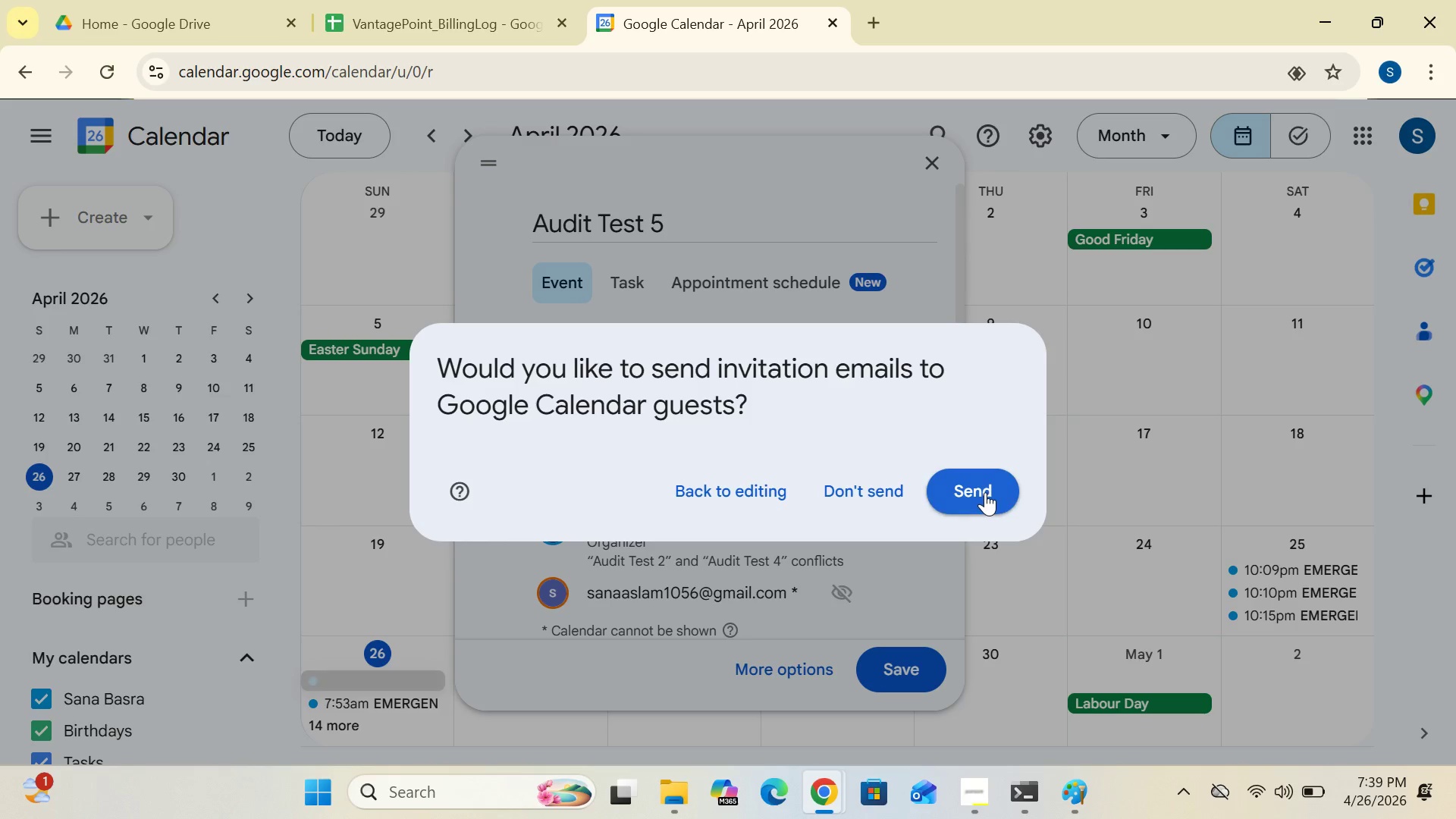 
left_click([985, 492])
 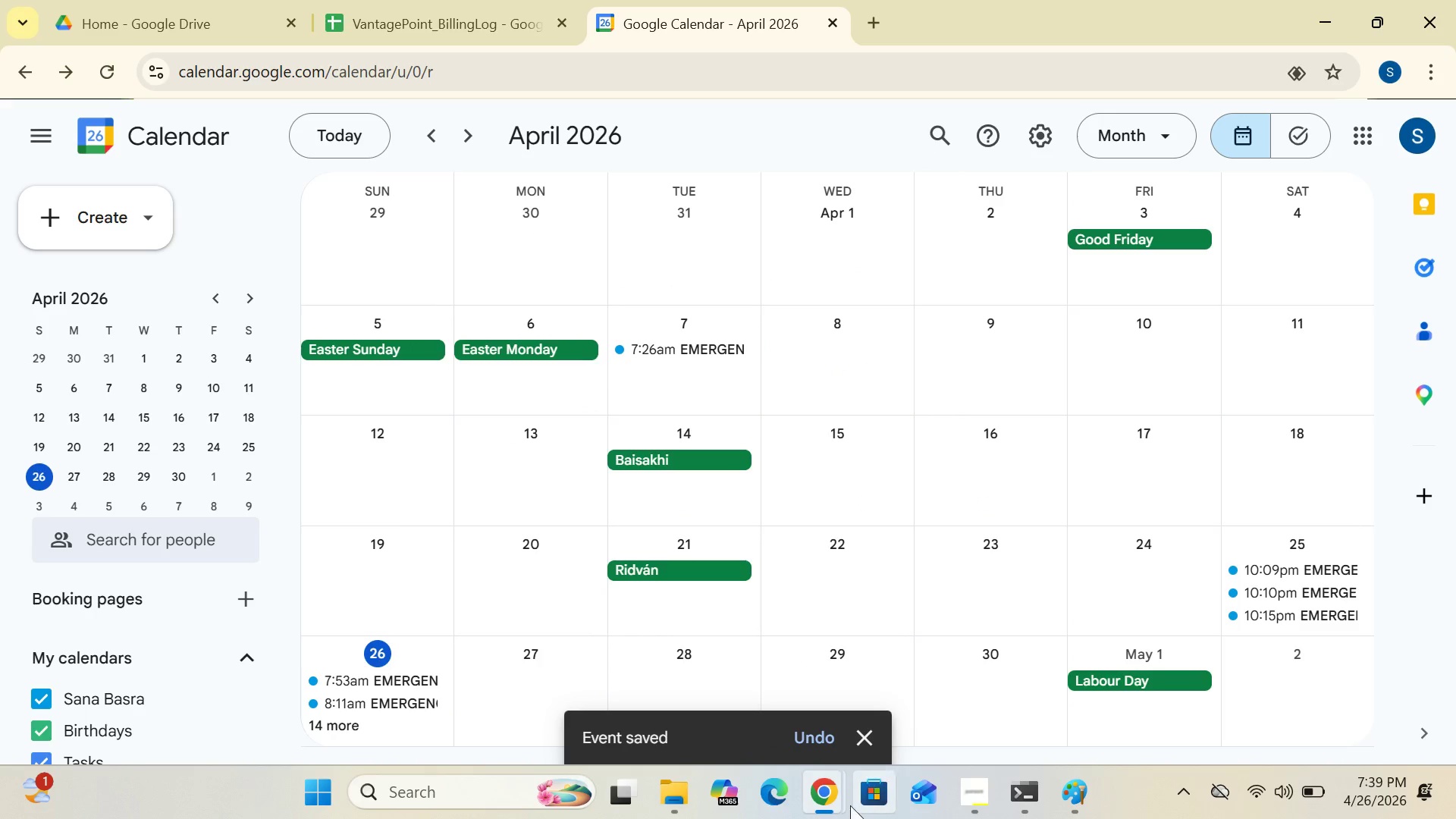 
left_click([812, 801])
 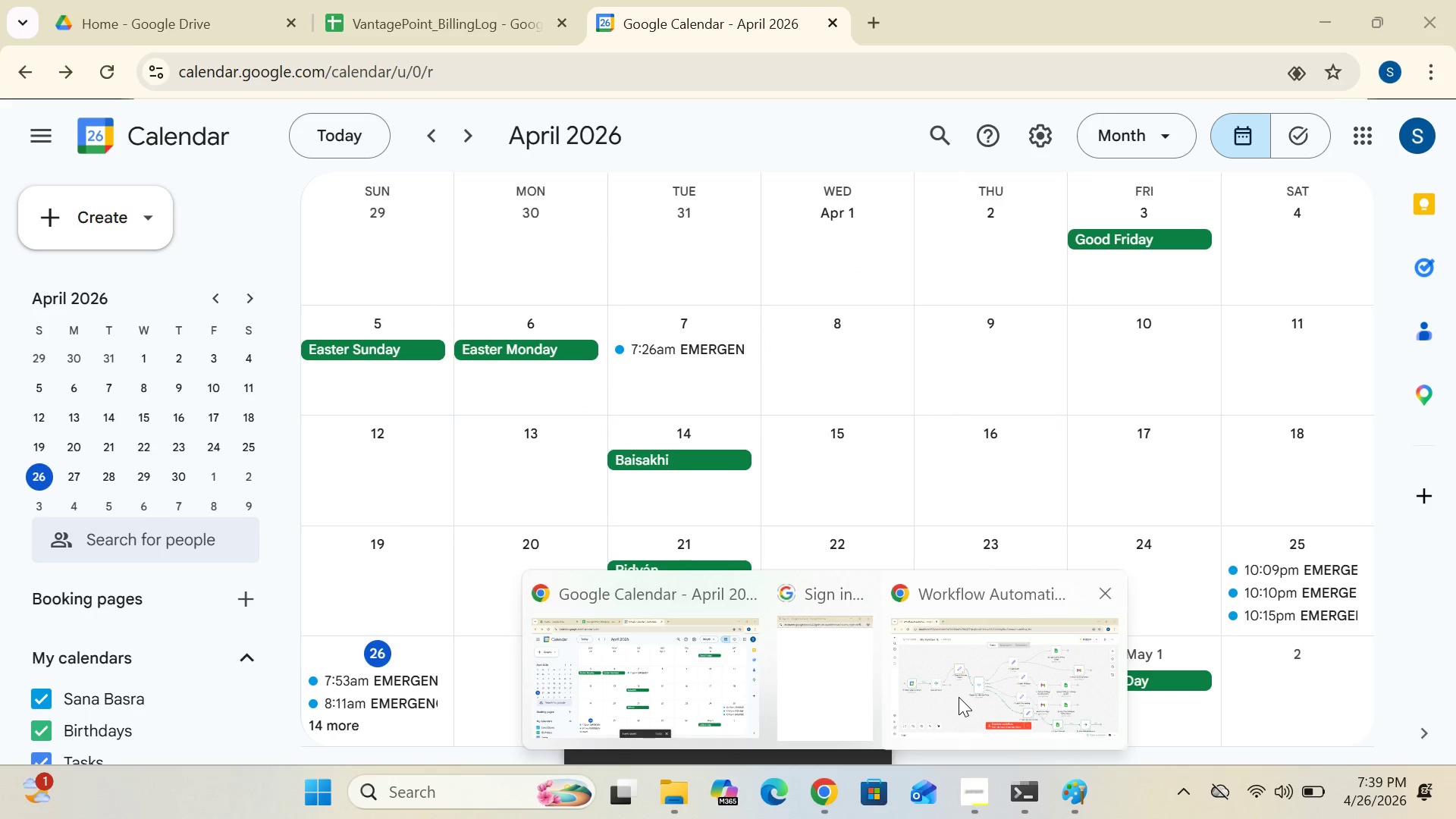 
left_click([960, 696])
 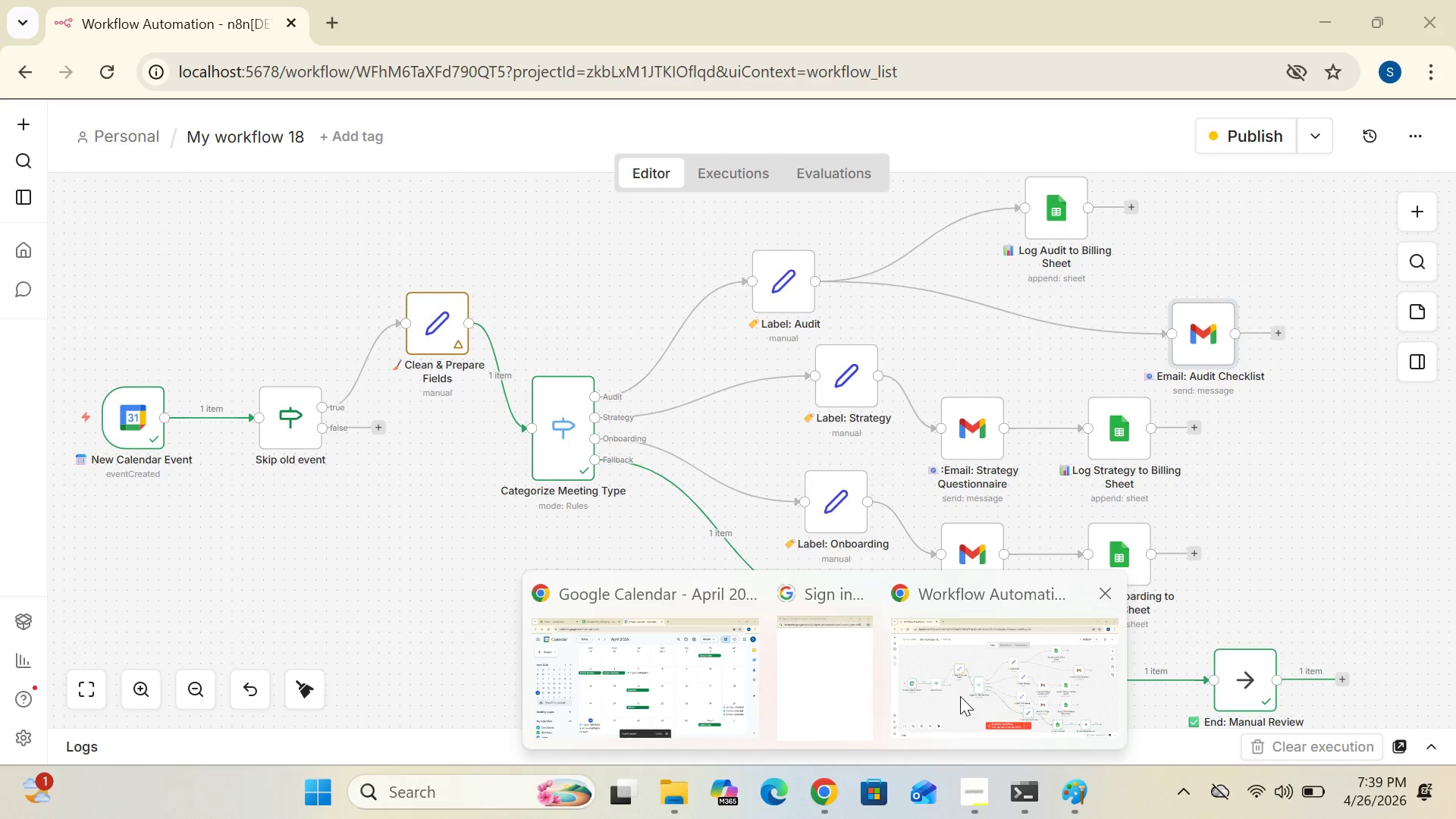 
mouse_move([738, 682])
 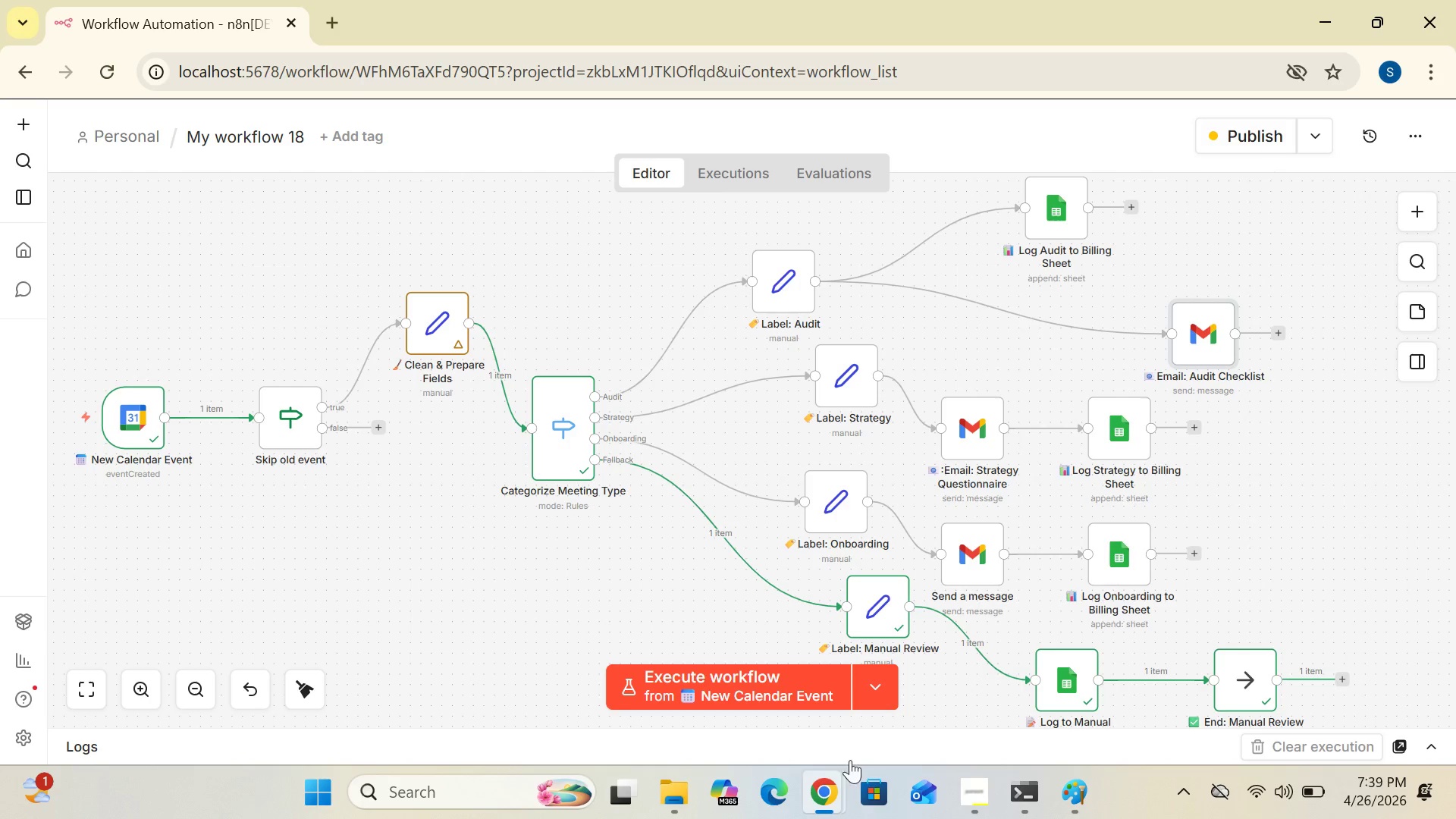 
left_click([831, 784])
 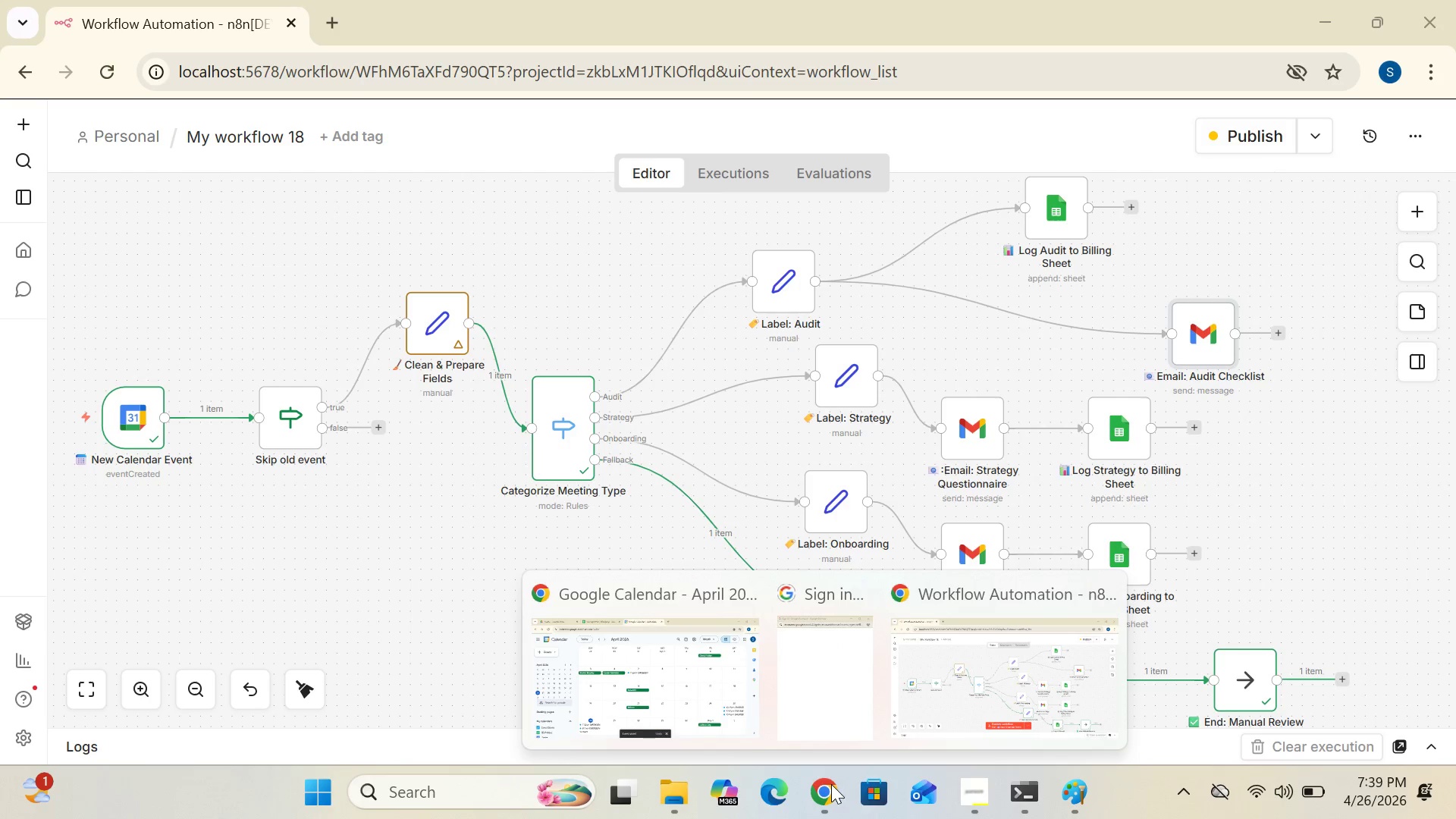 
left_click([711, 703])
 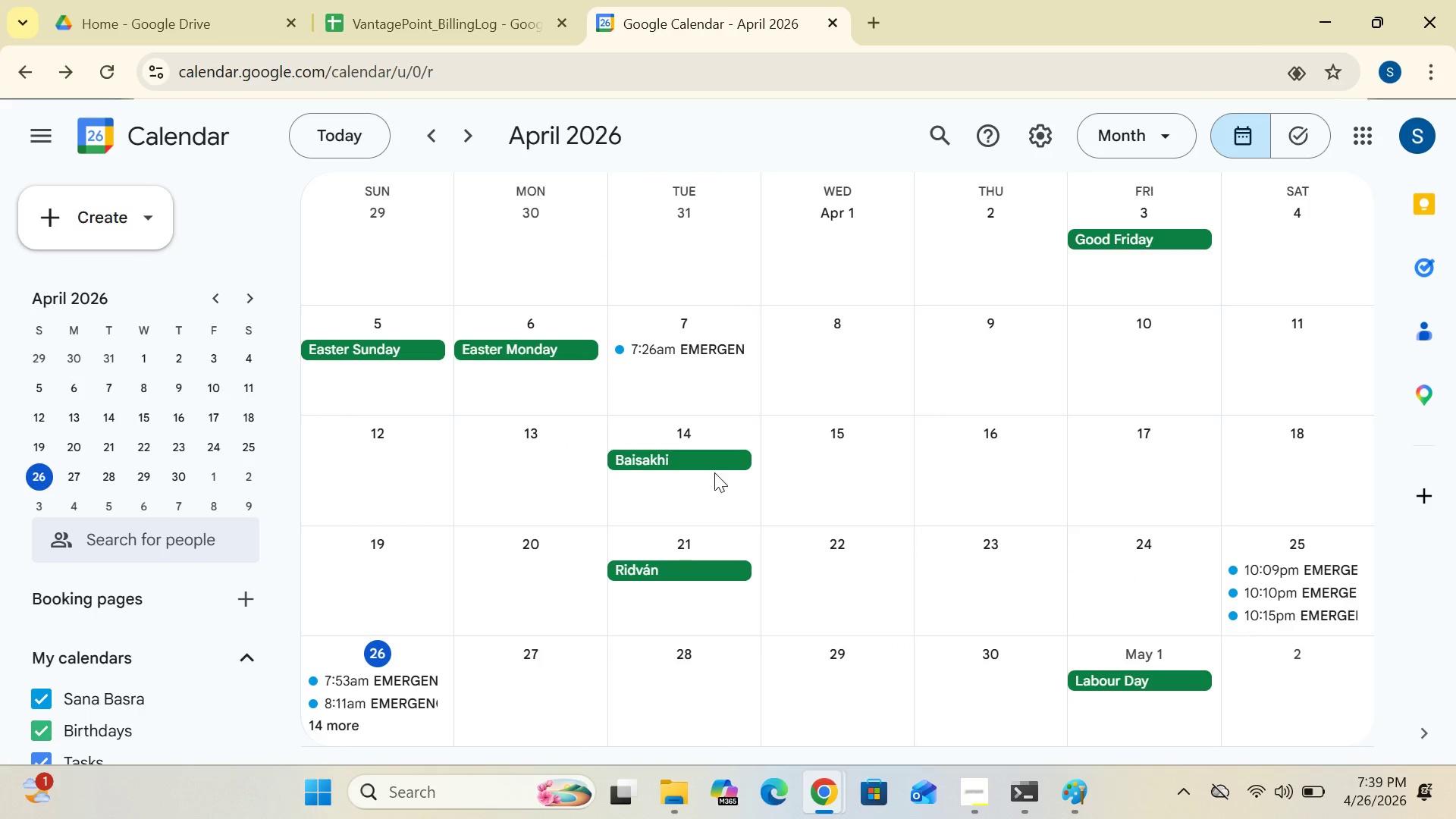 
left_click([825, 817])
 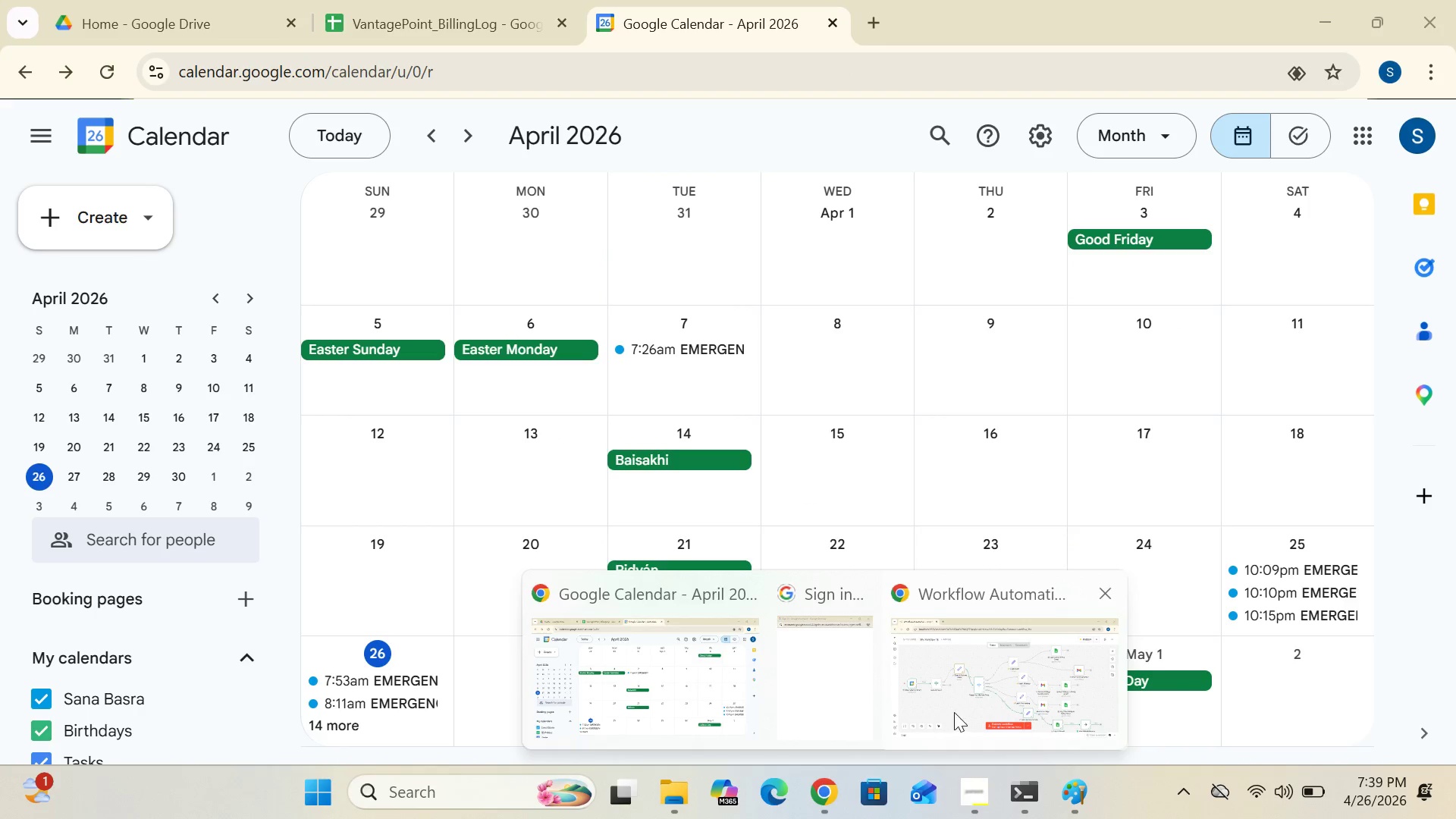 
left_click([952, 712])
 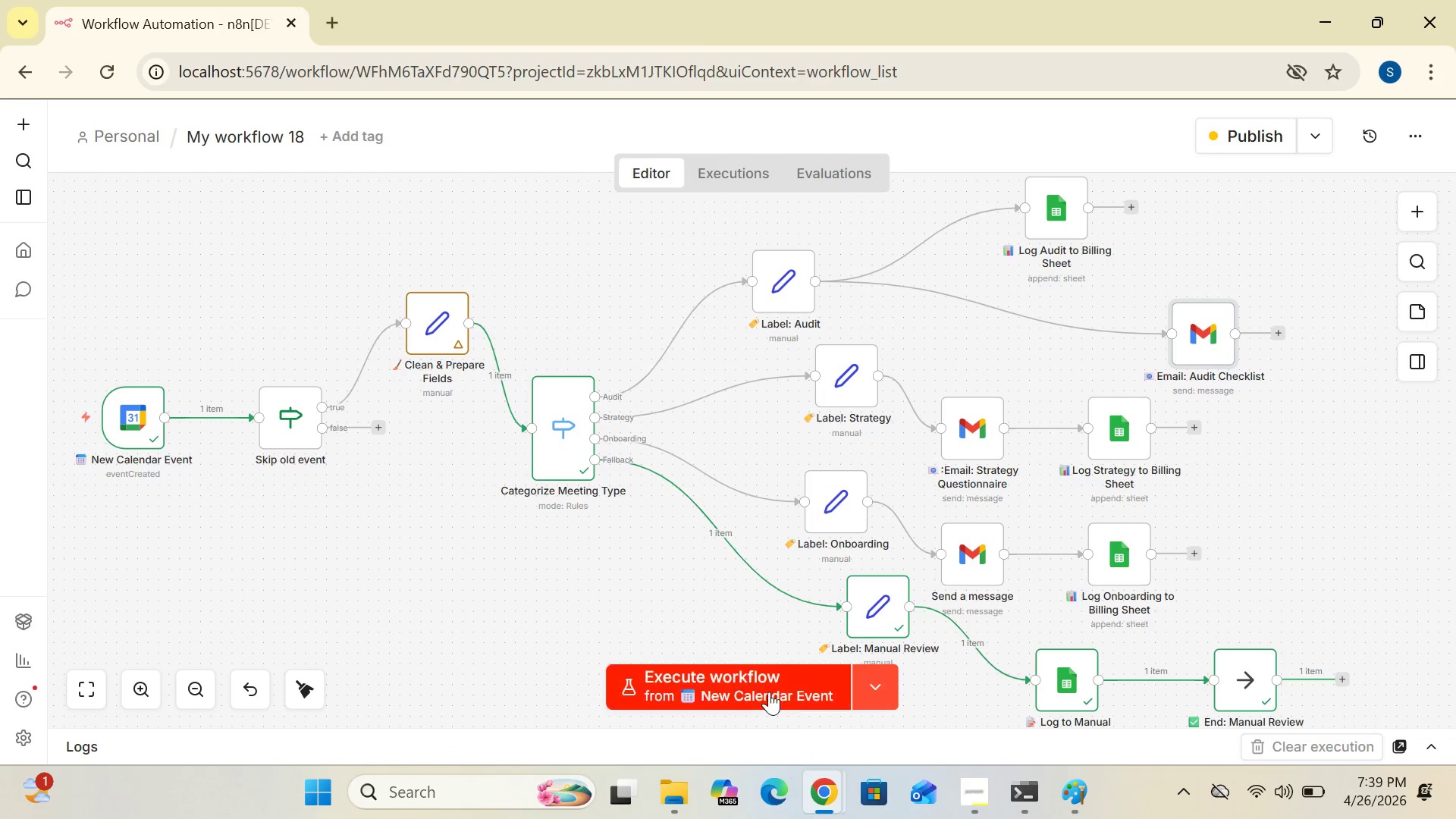 
left_click([767, 691])